 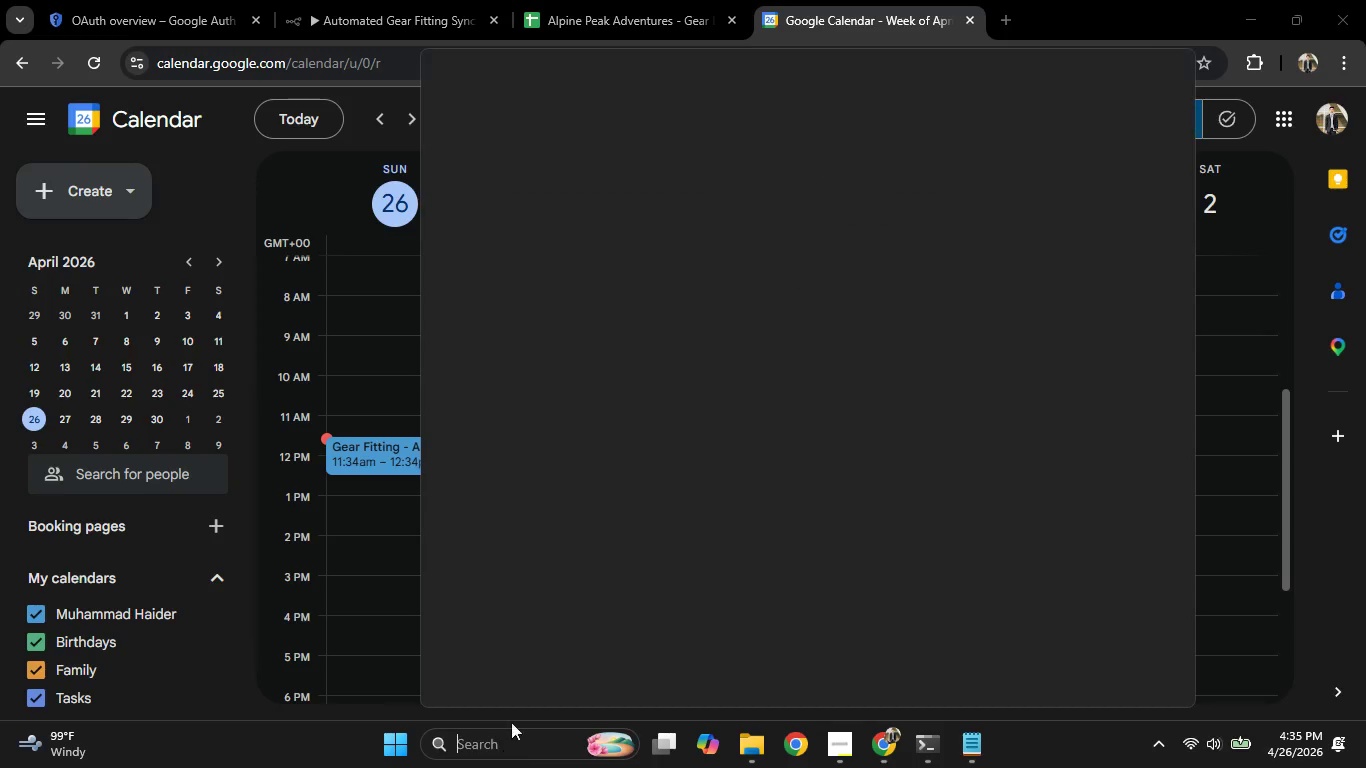 
left_click([569, 217])
 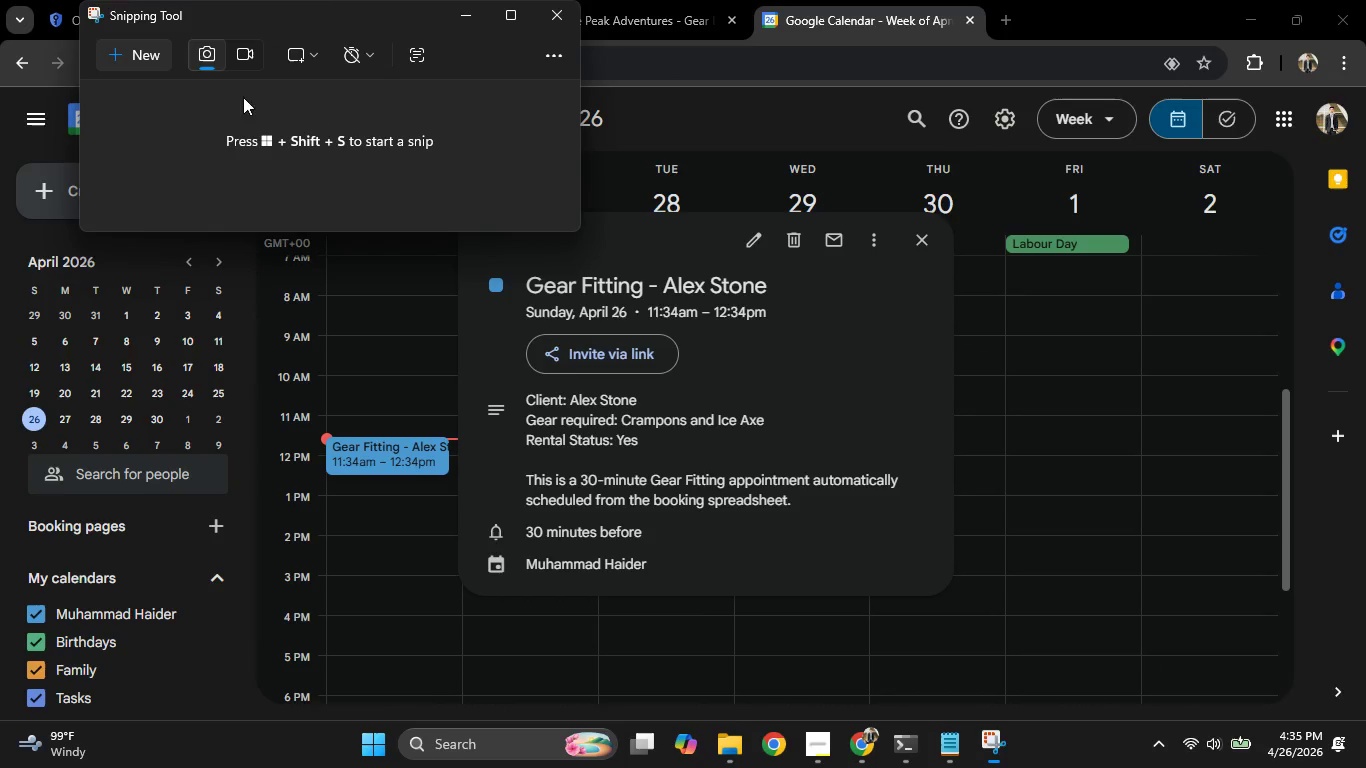 
left_click([151, 48])
 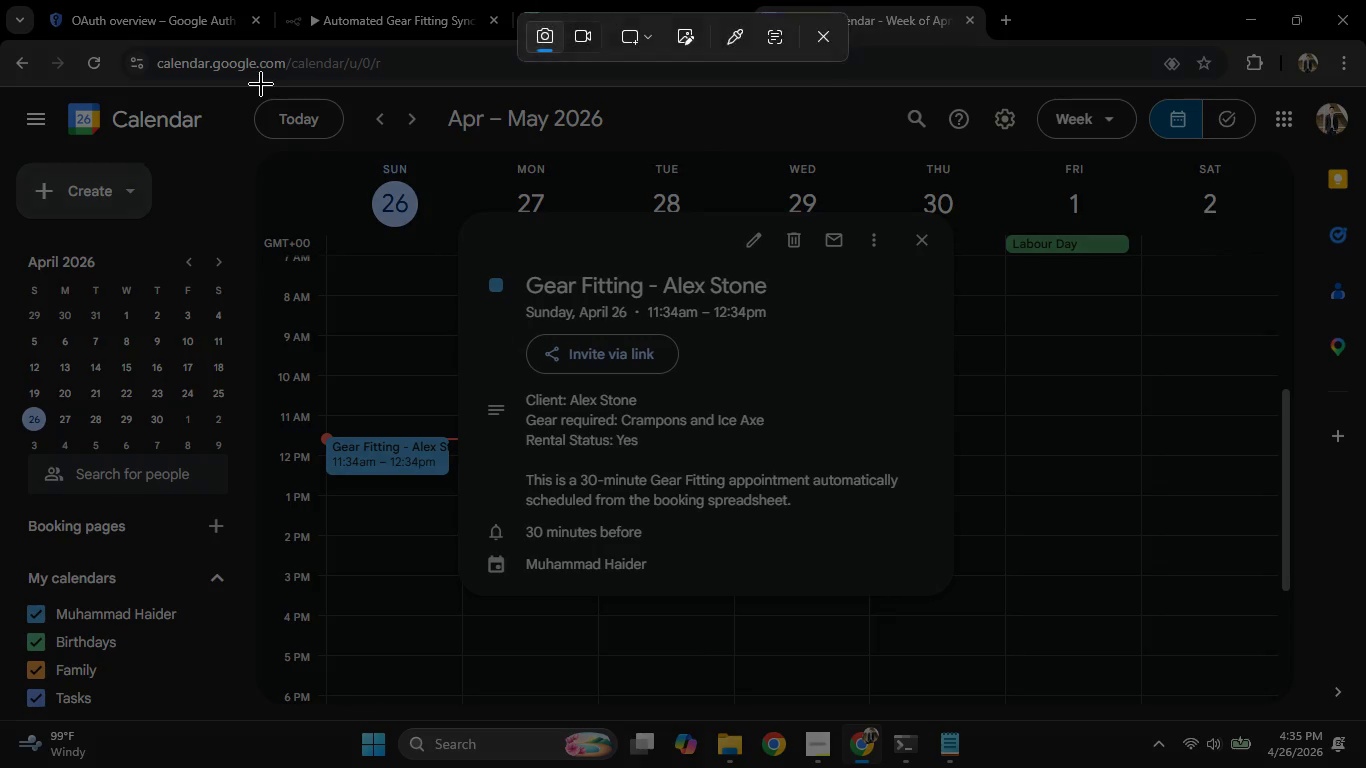 
left_click_drag(start_coordinate=[261, 84], to_coordinate=[1084, 665])
 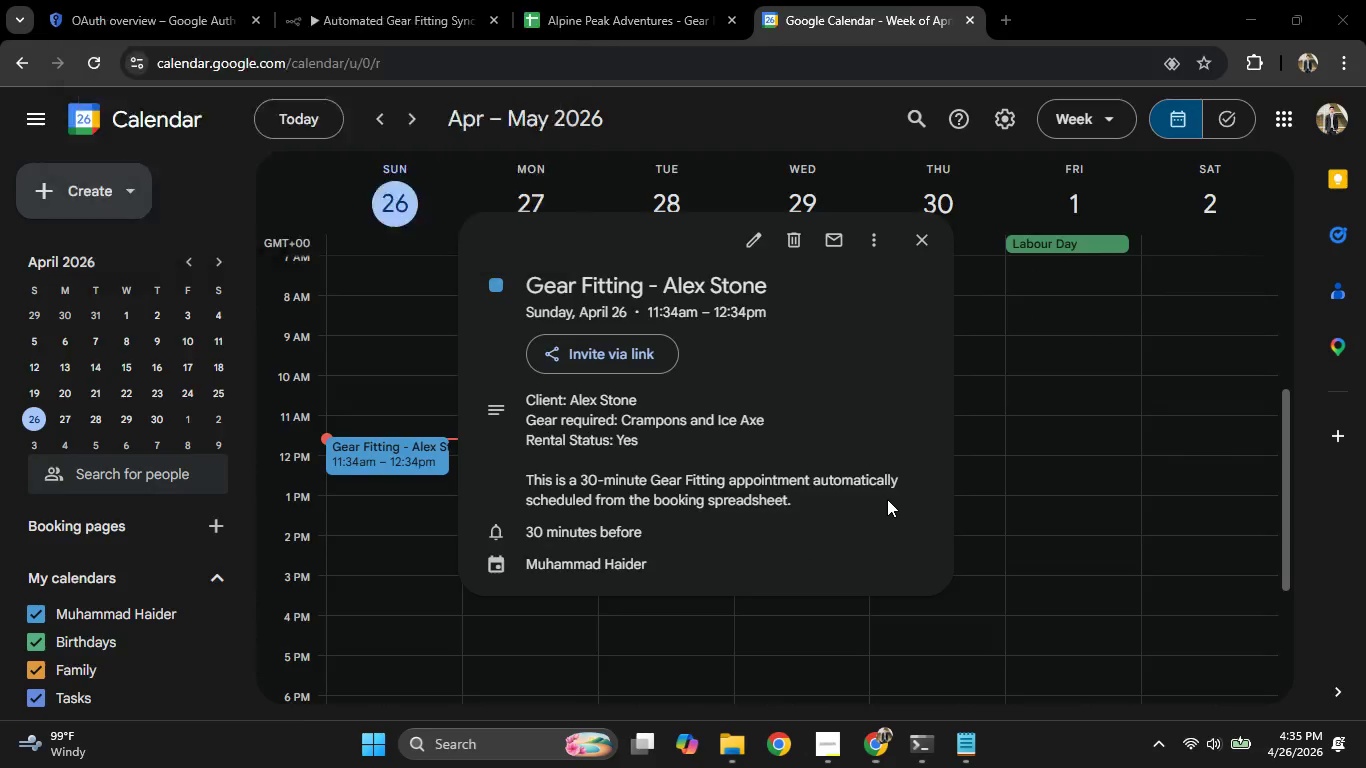 
key(Control+S)
 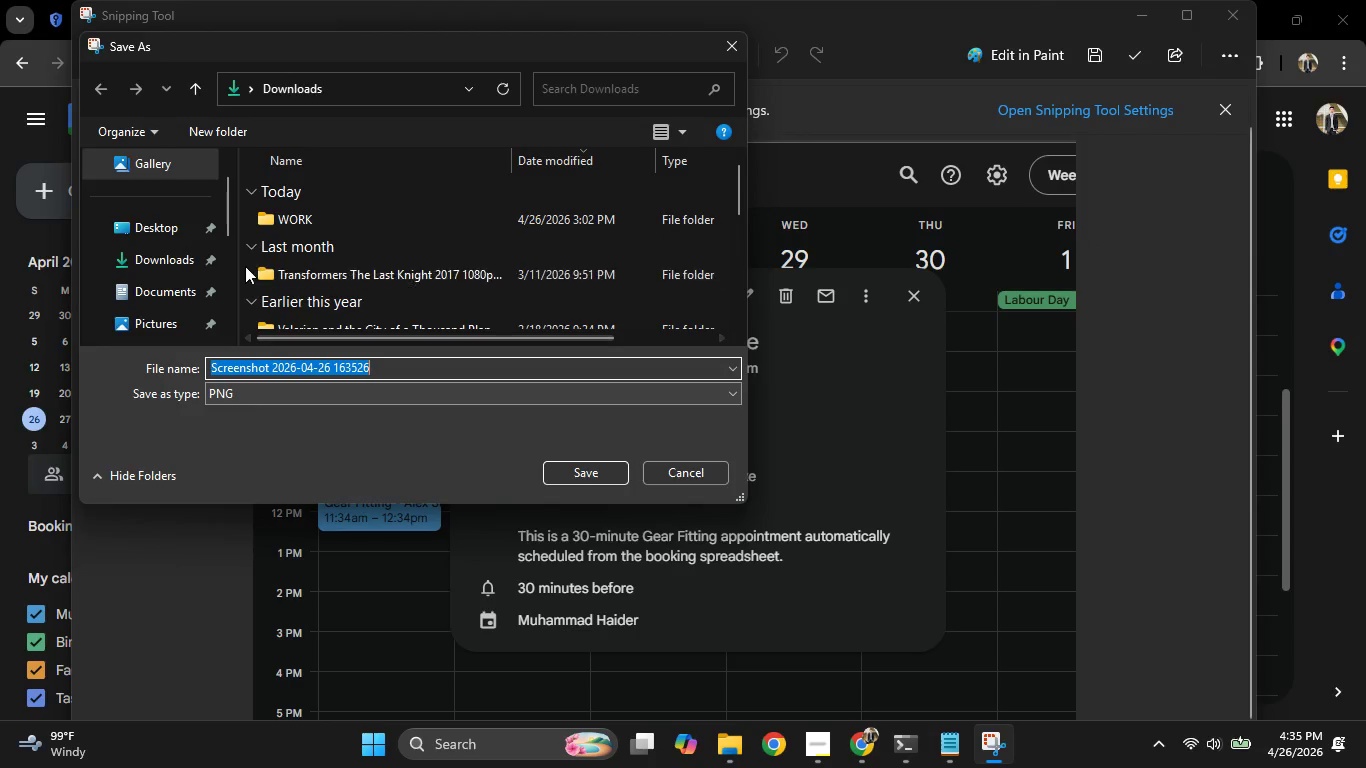 
left_click([152, 251])
 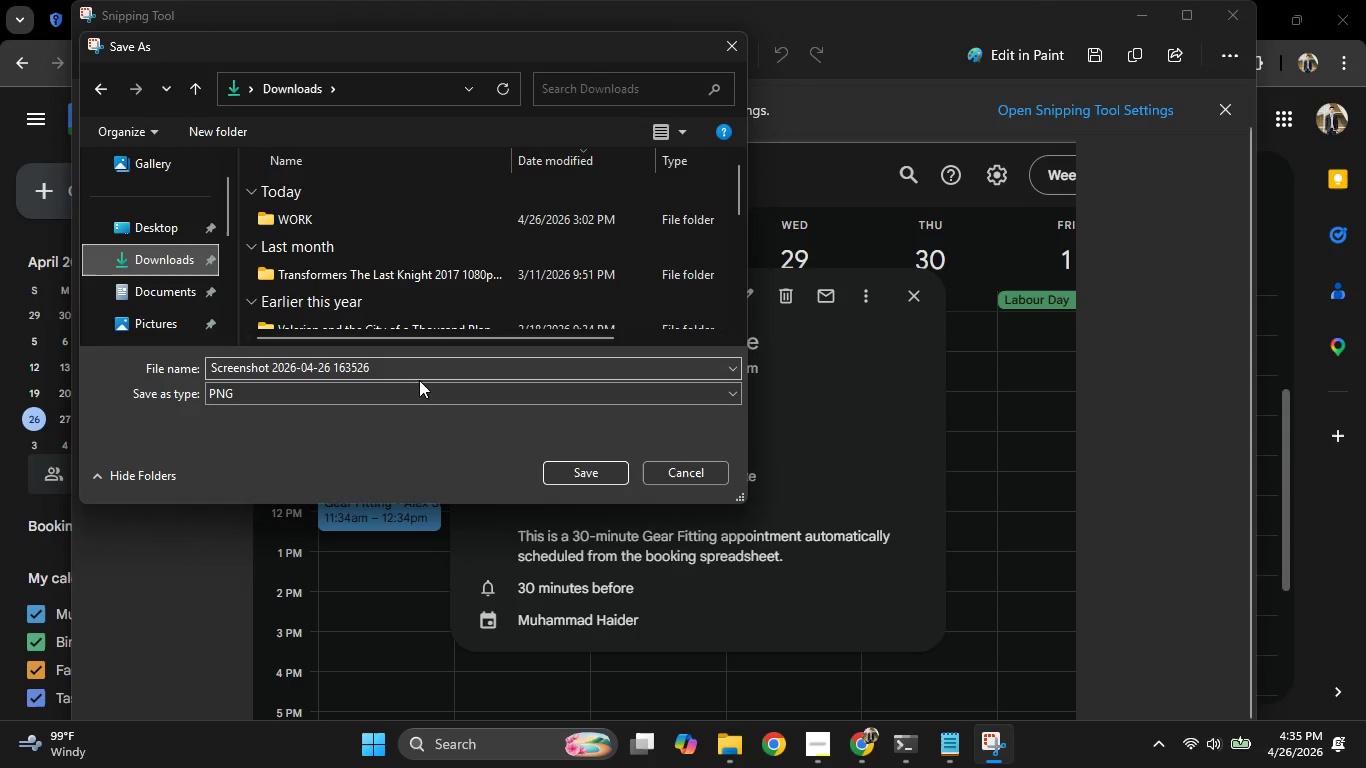 
left_click([420, 363])
 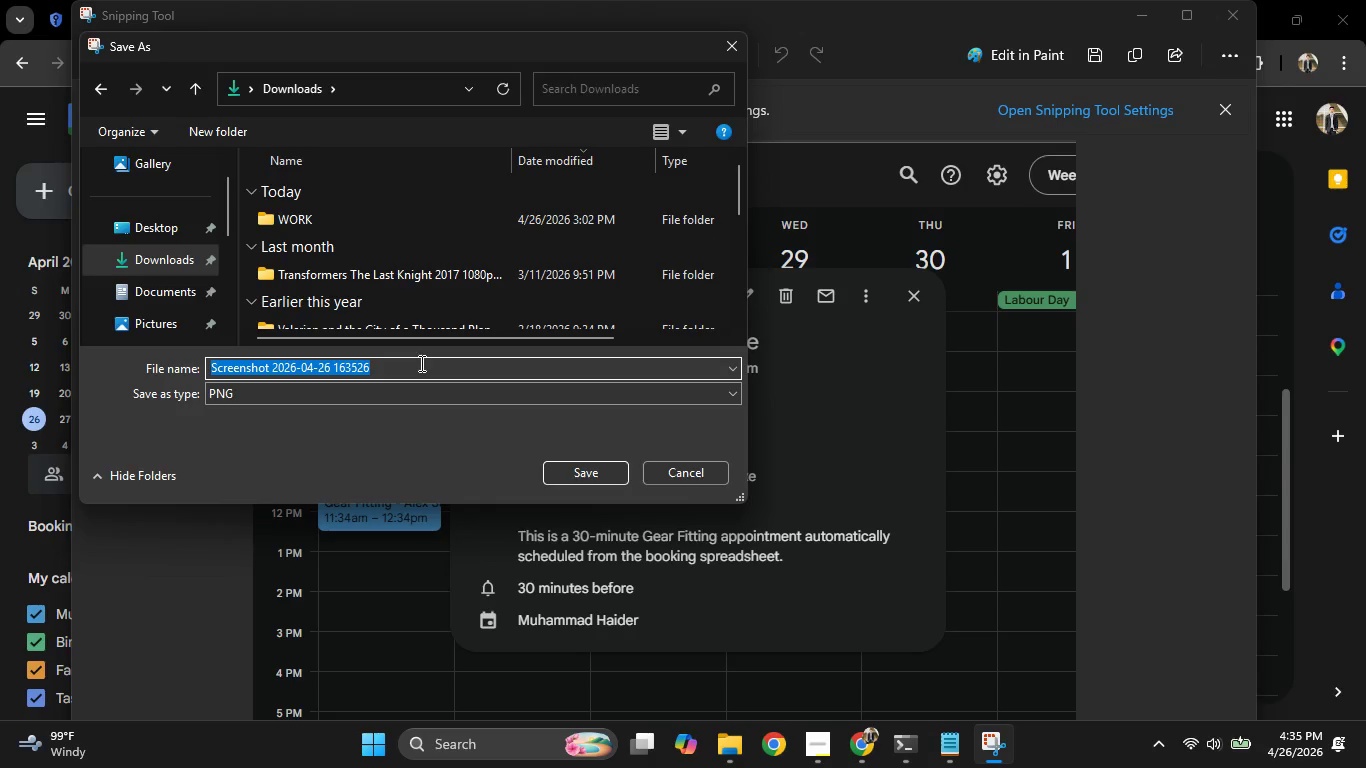 
type(Google Calendar)
 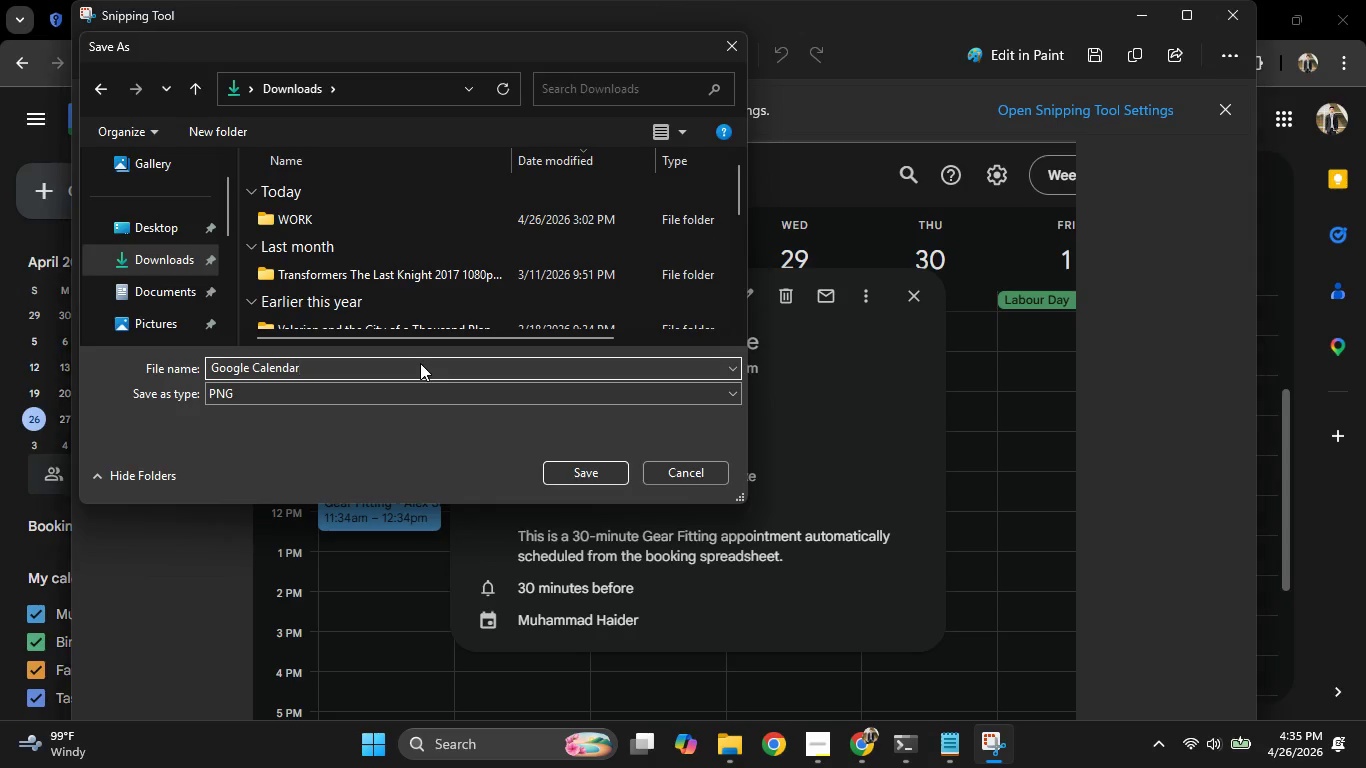 
key(Enter)
 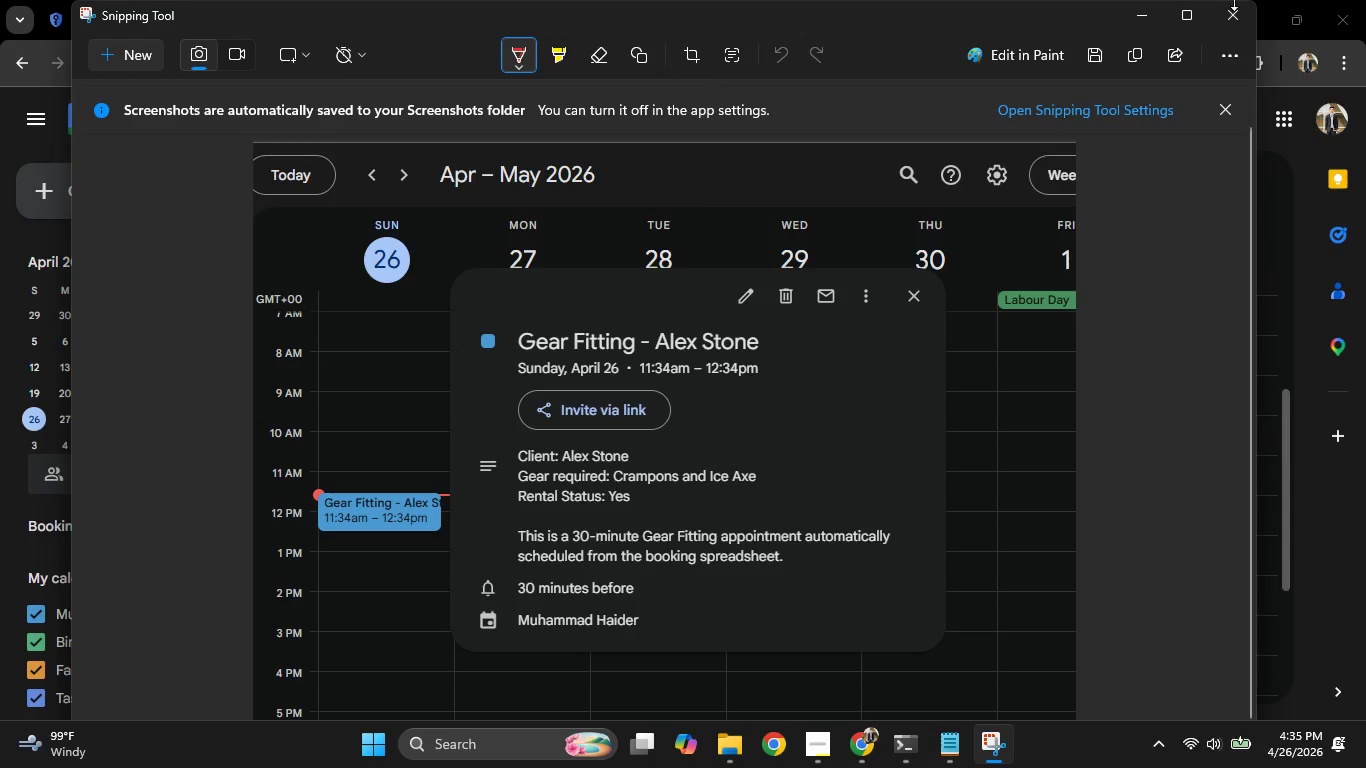 
left_click([1233, 14])
 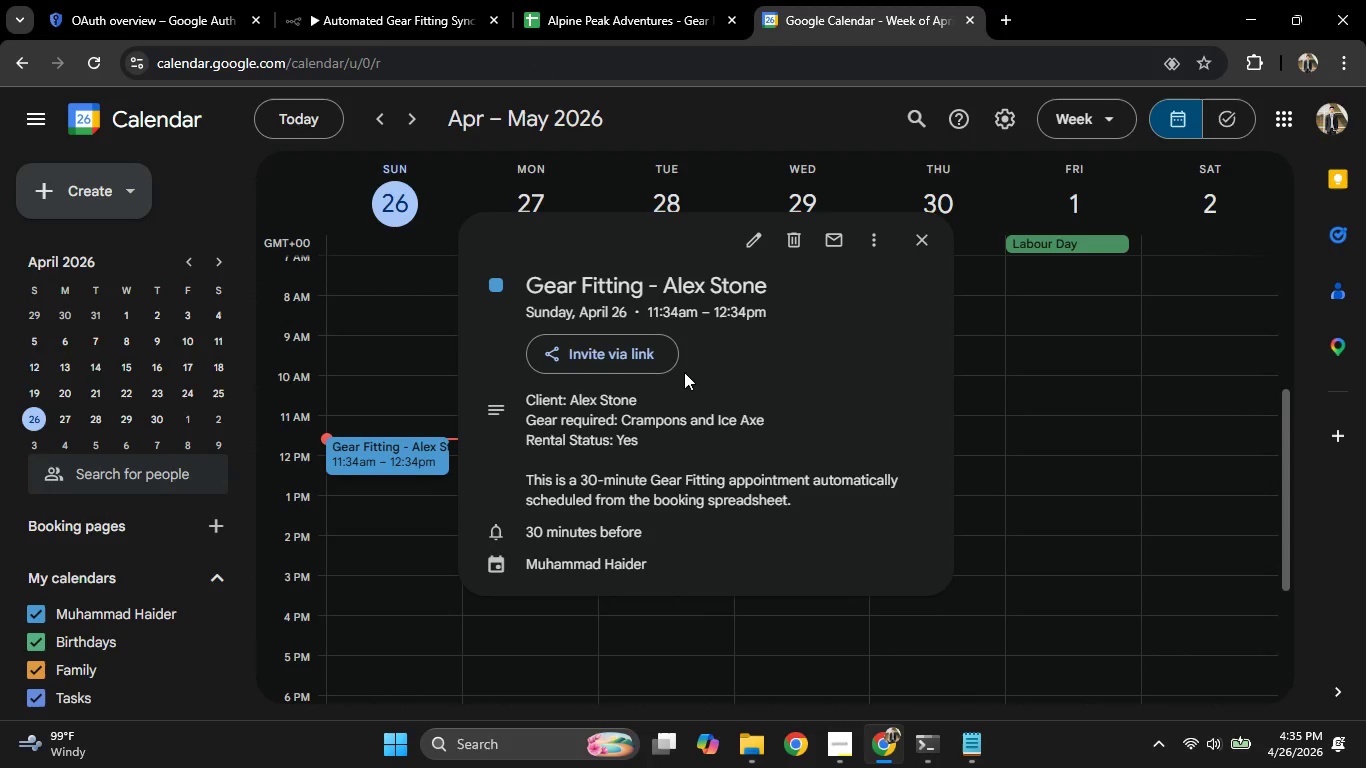 
left_click([632, 0])
 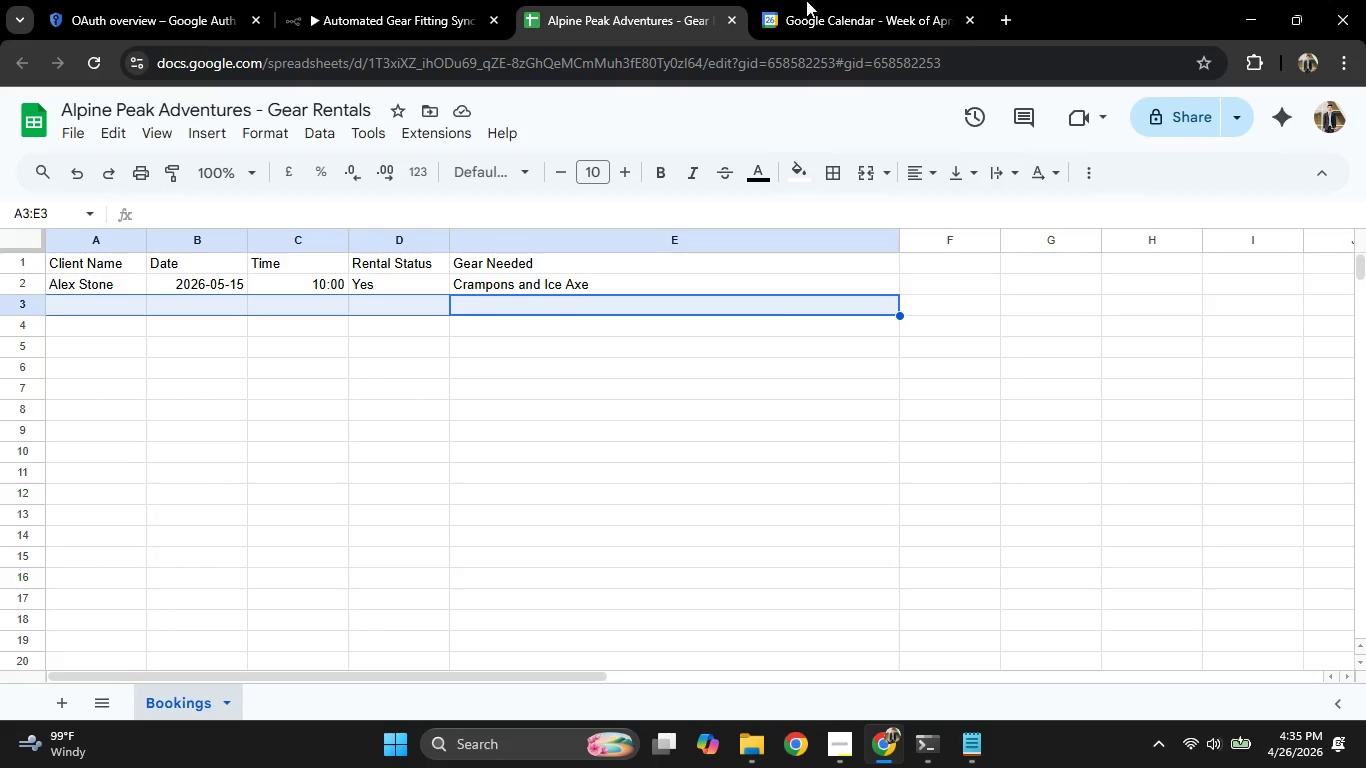 
left_click([850, 0])
 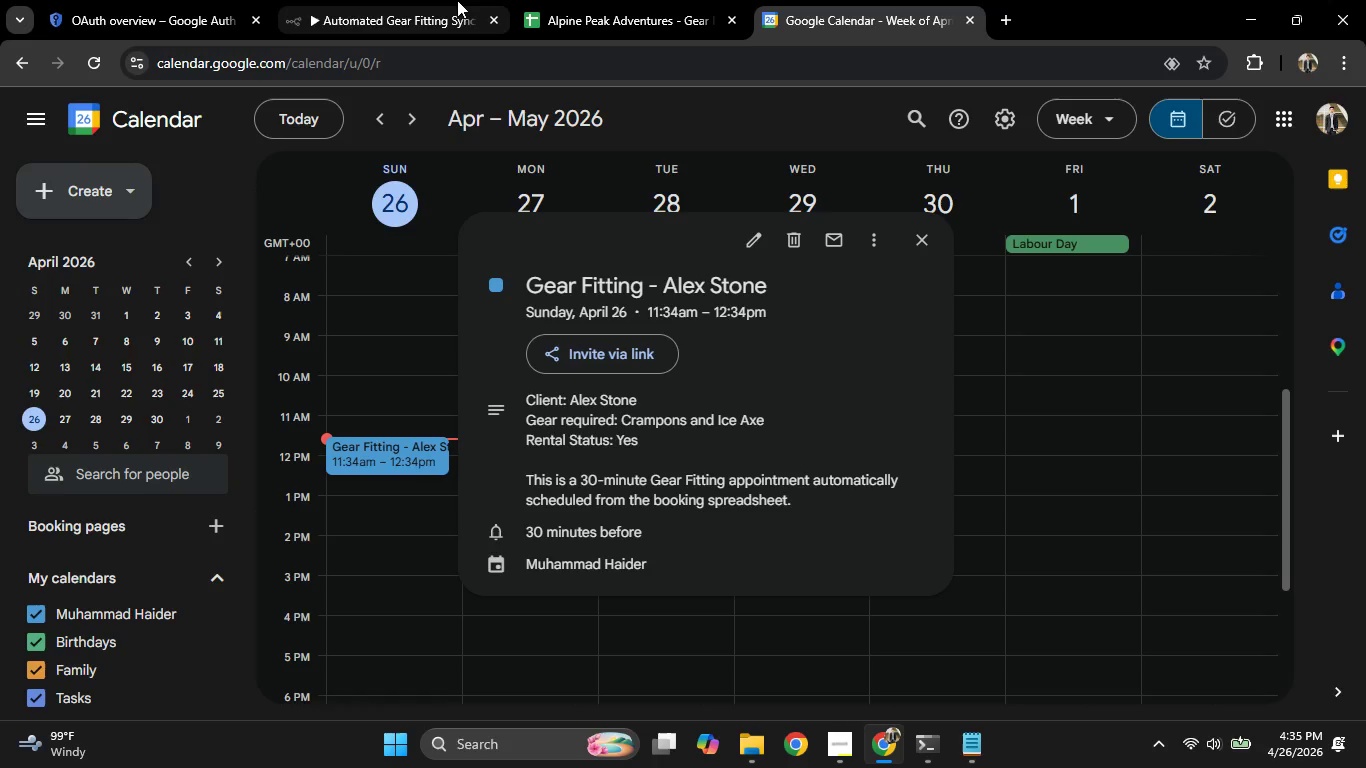 
left_click([577, 0])
 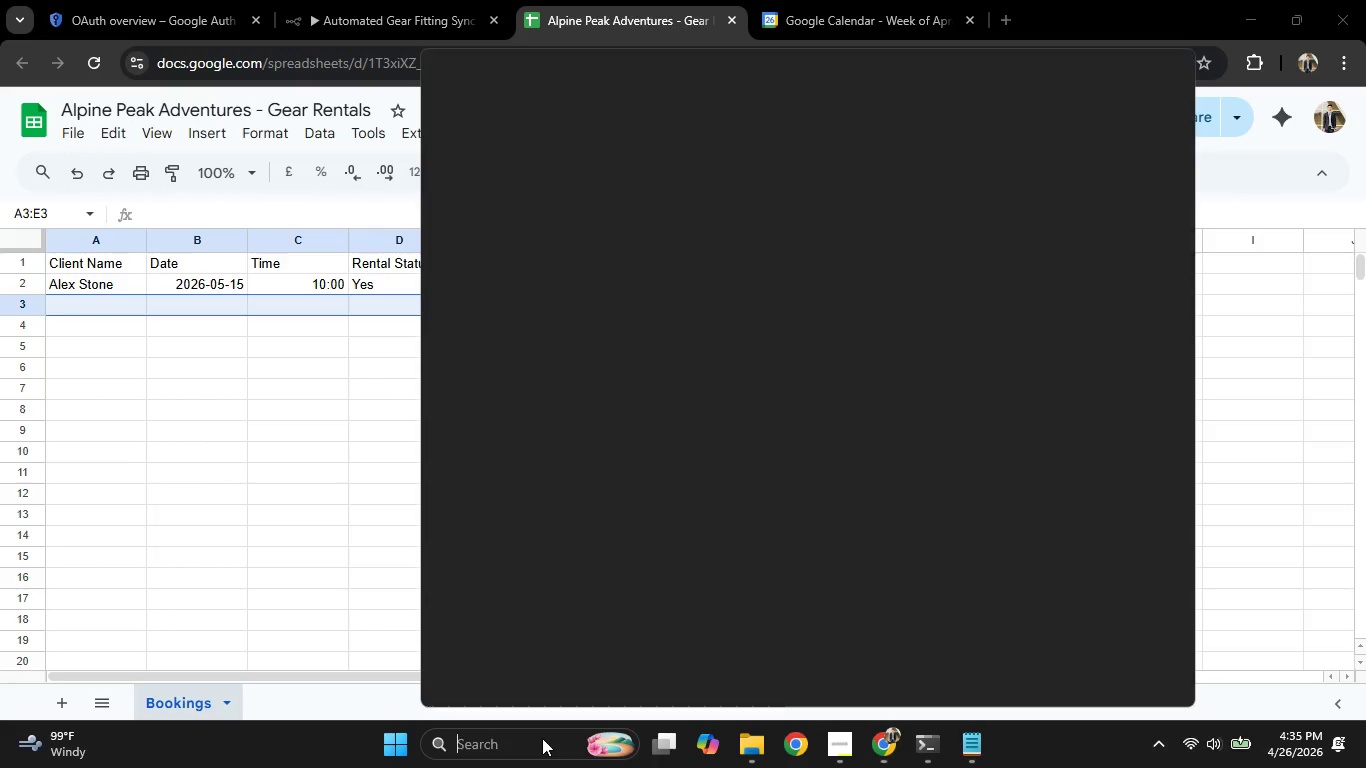 
type(sn)